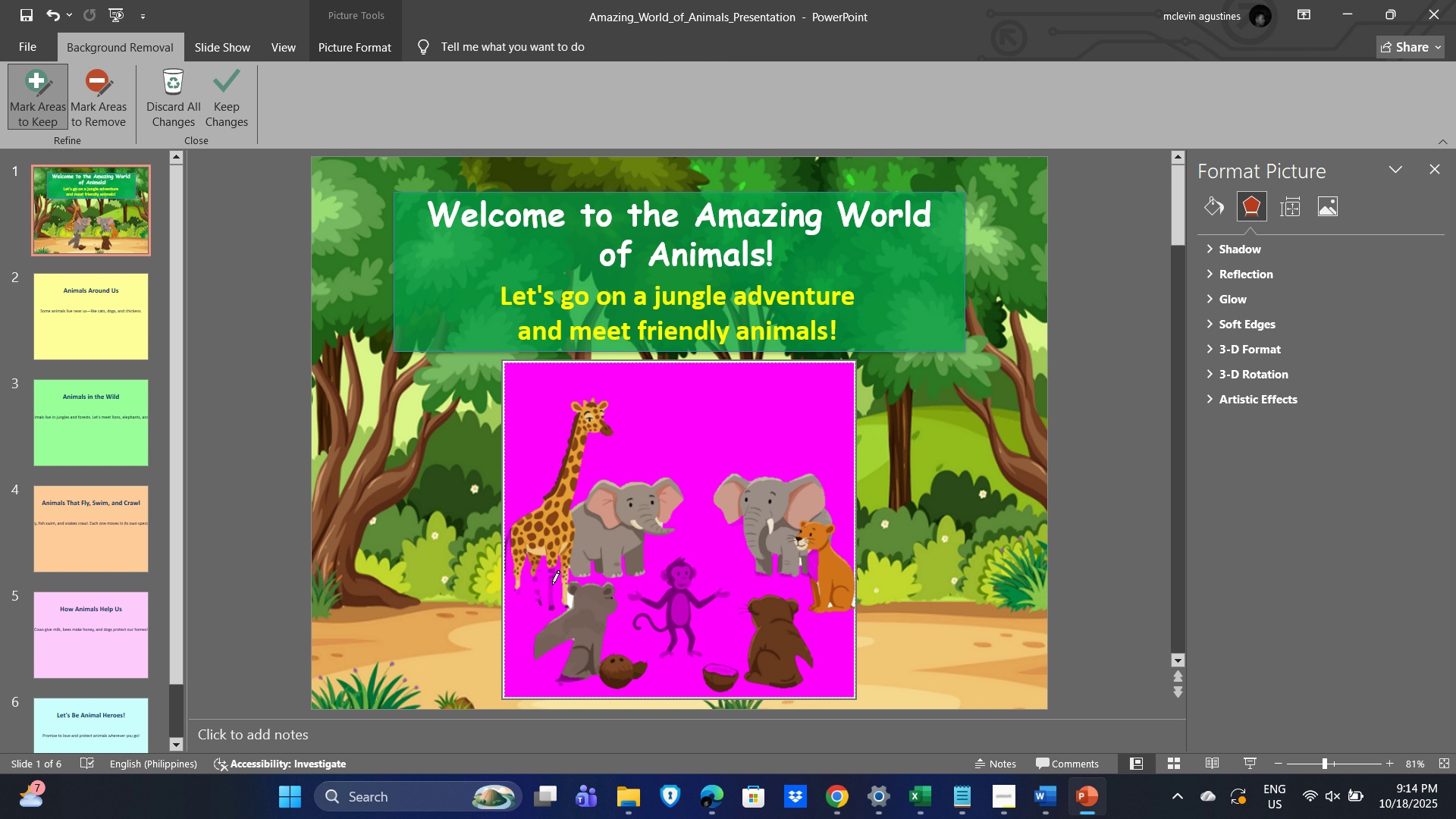 
left_click([552, 583])
 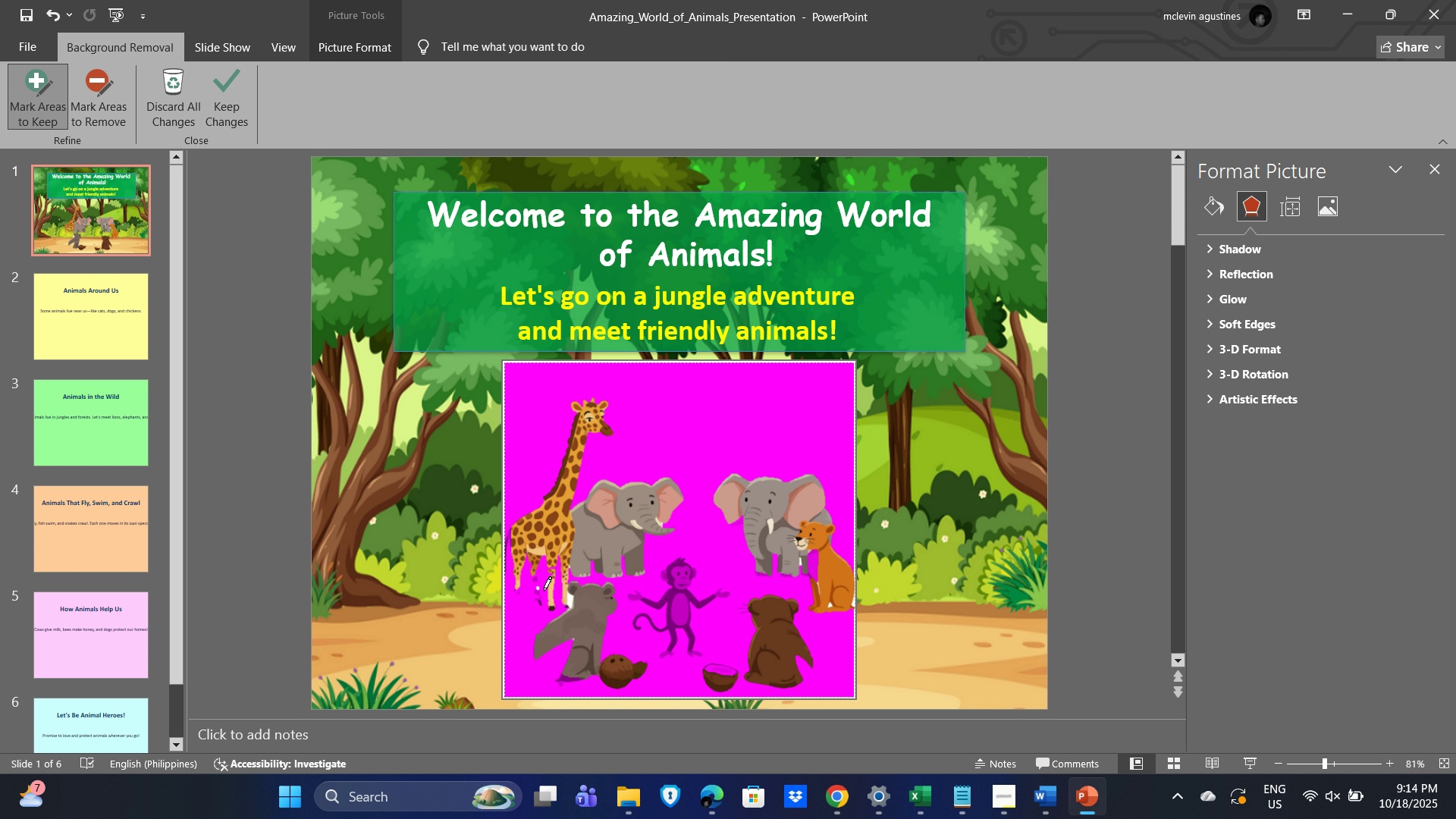 
left_click([538, 588])
 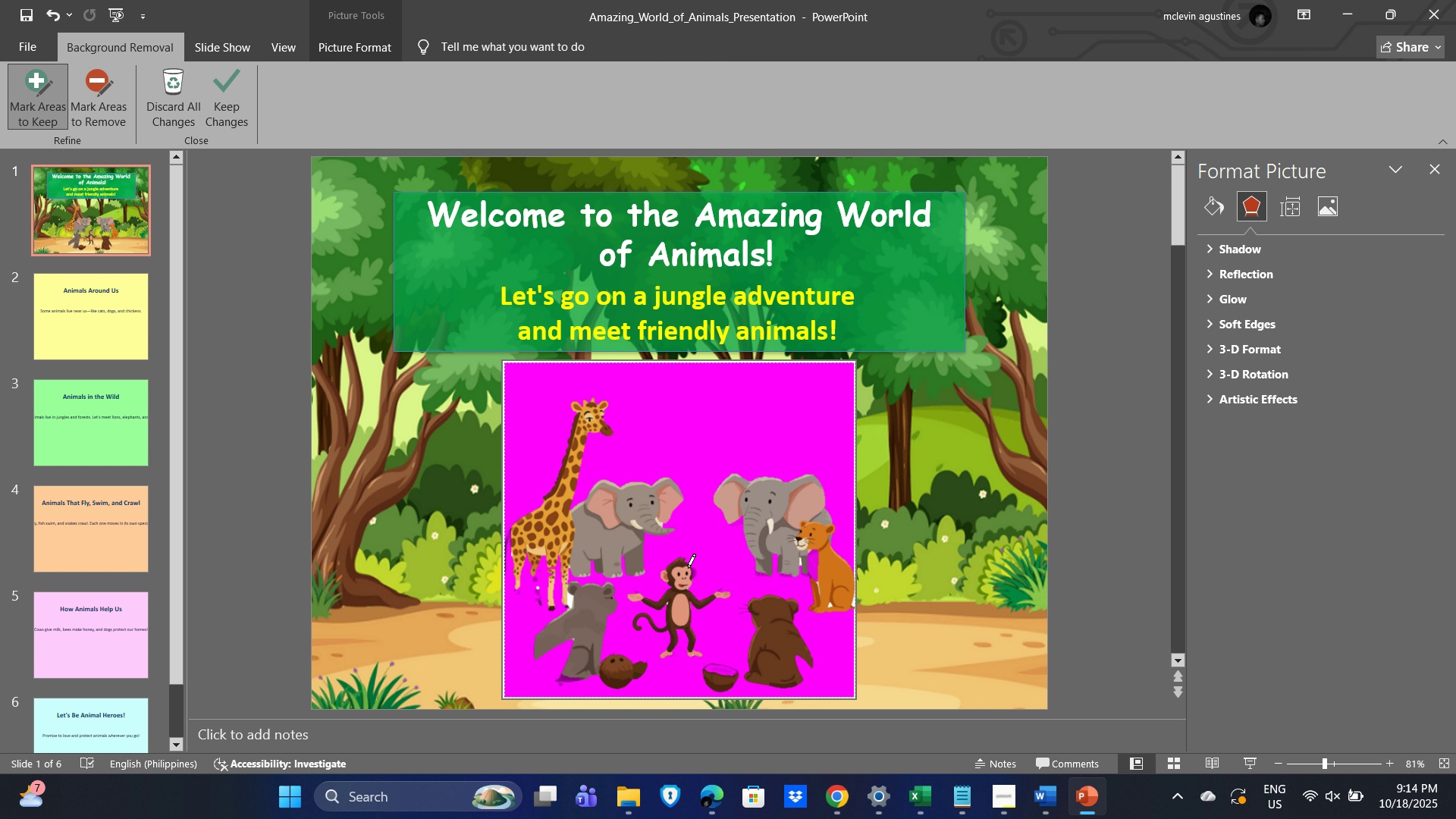 
left_click([695, 574])
 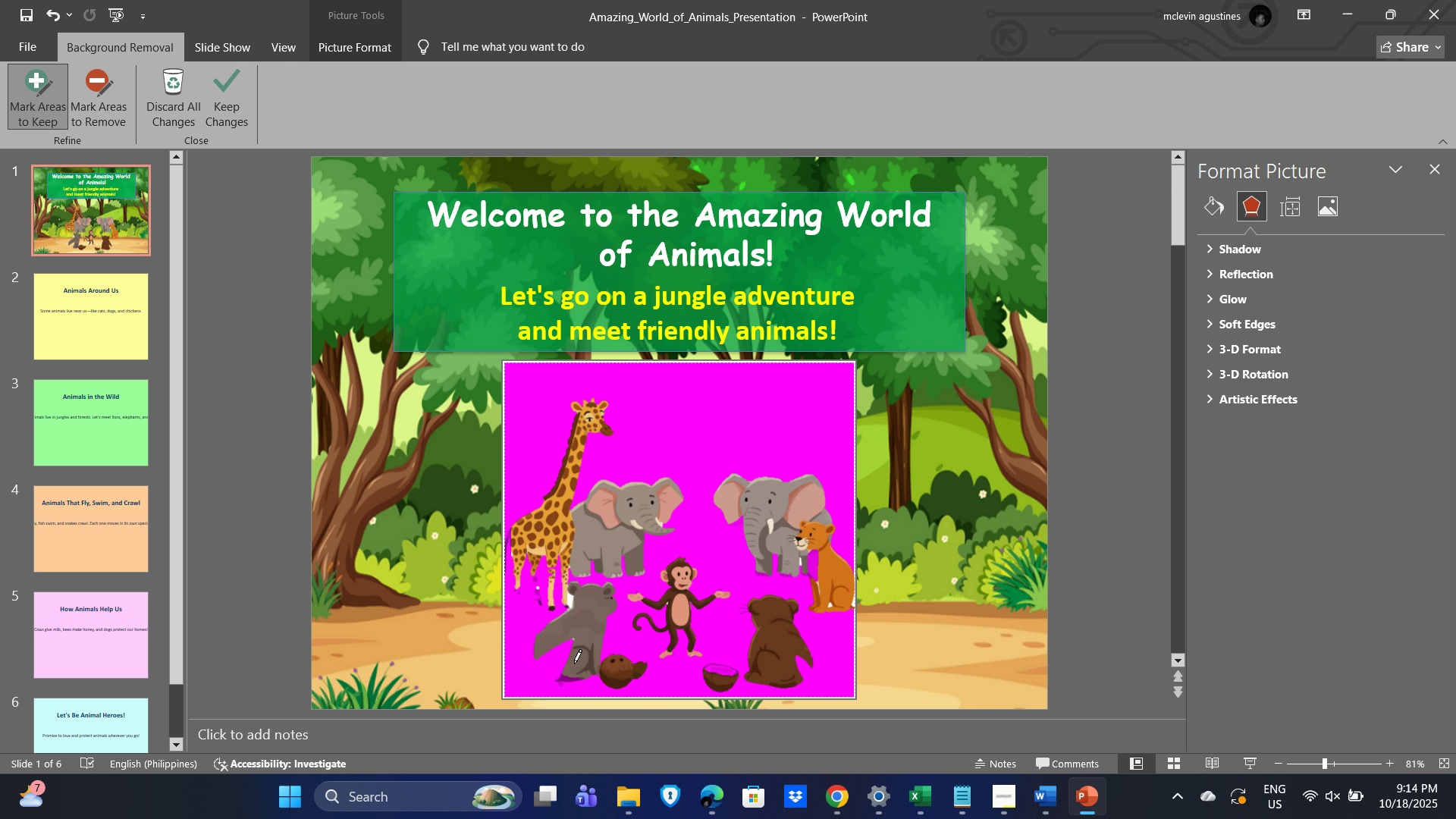 
left_click([562, 656])
 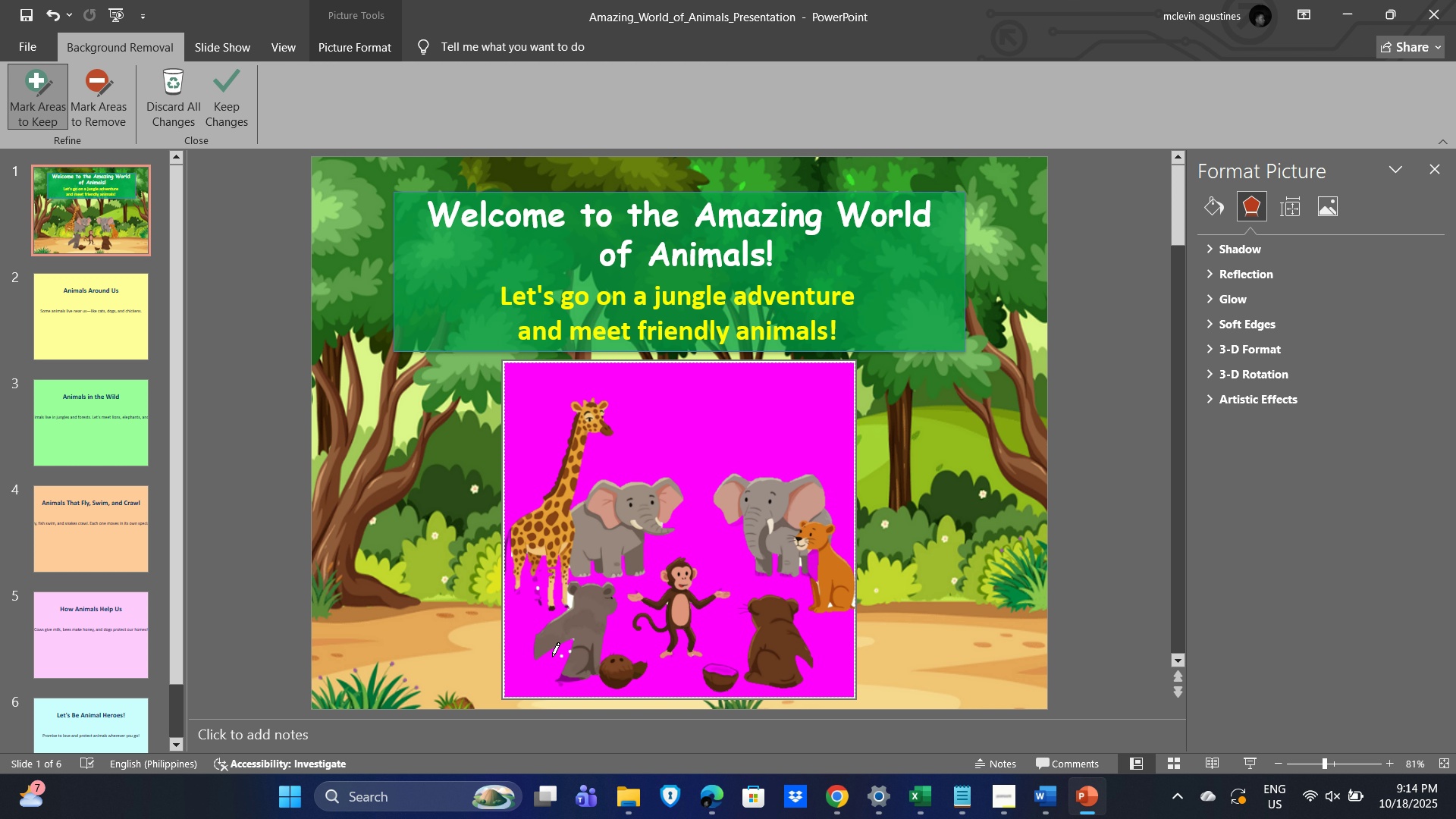 
left_click([544, 662])
 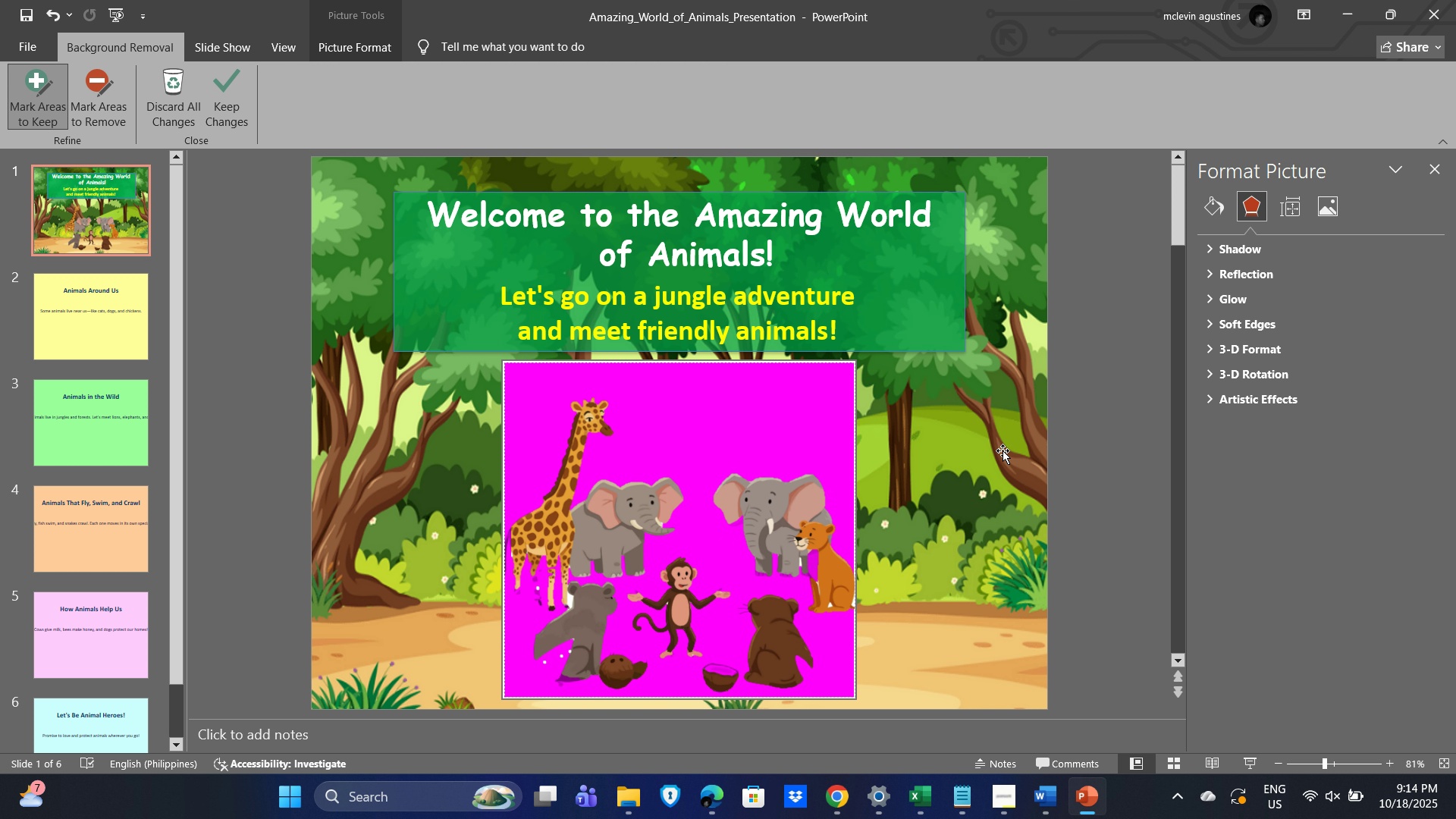 
wait(5.37)
 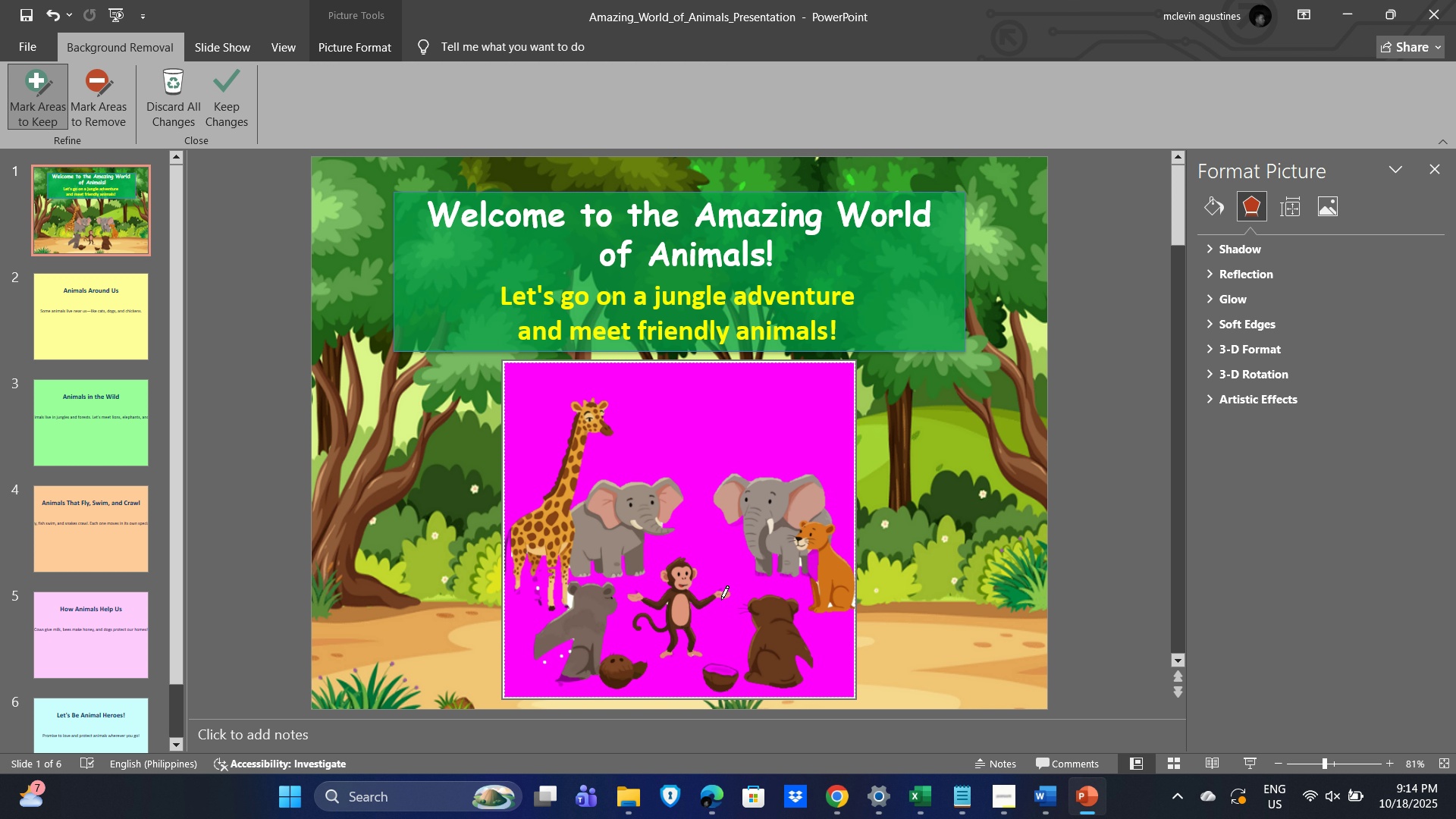 
left_click([228, 98])
 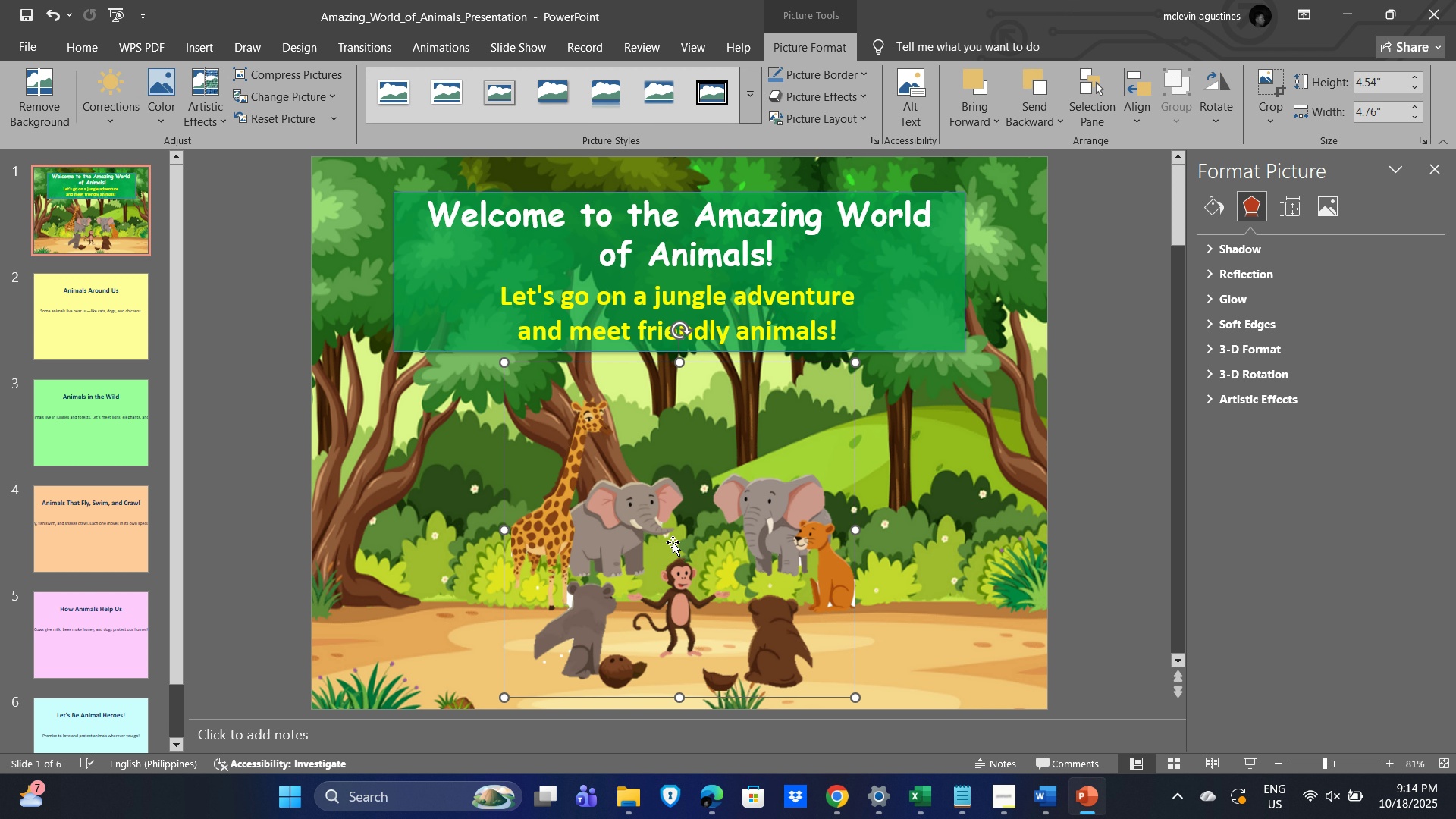 
left_click([673, 532])
 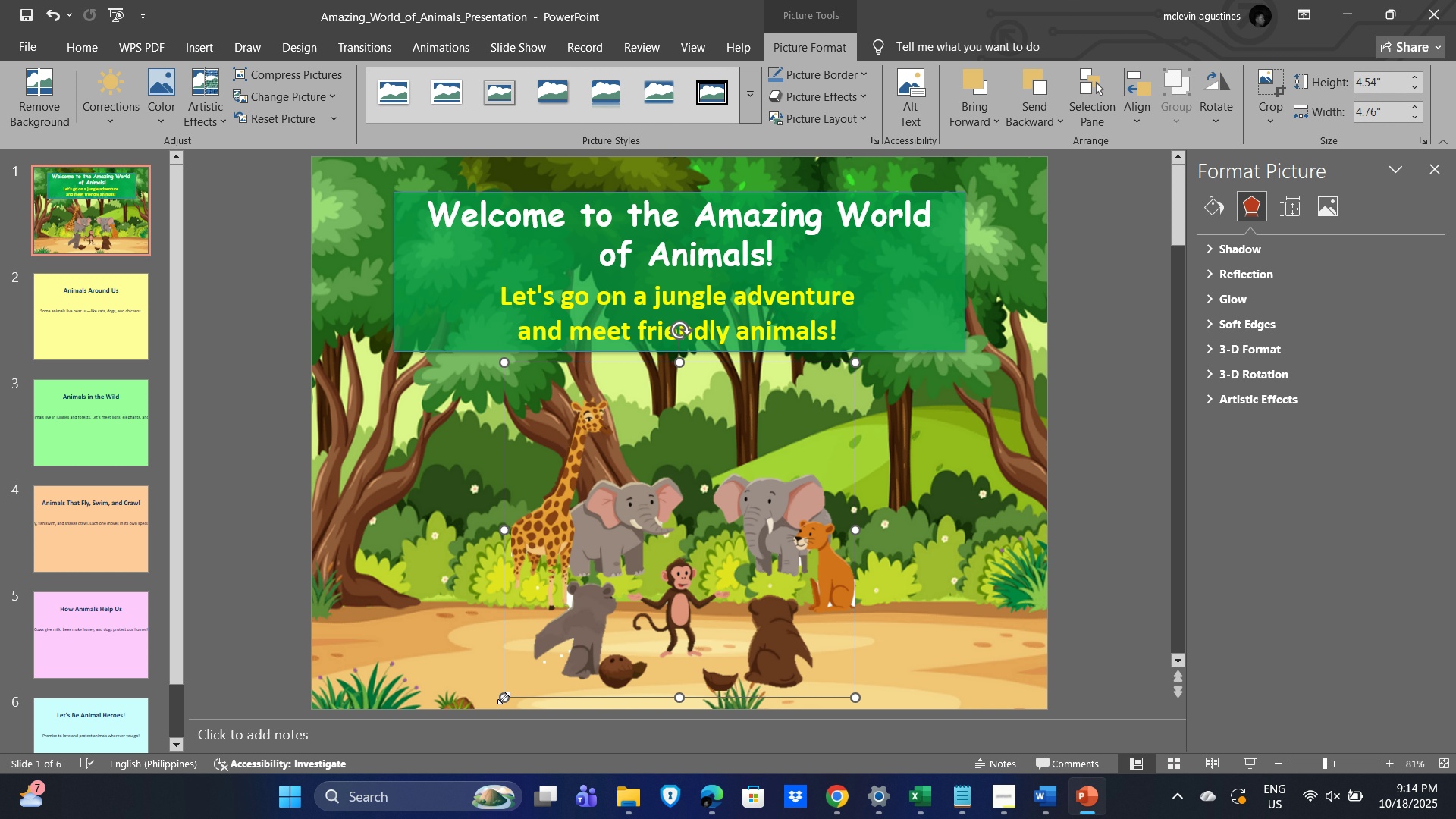 
left_click_drag(start_coordinate=[504, 698], to_coordinate=[396, 736])
 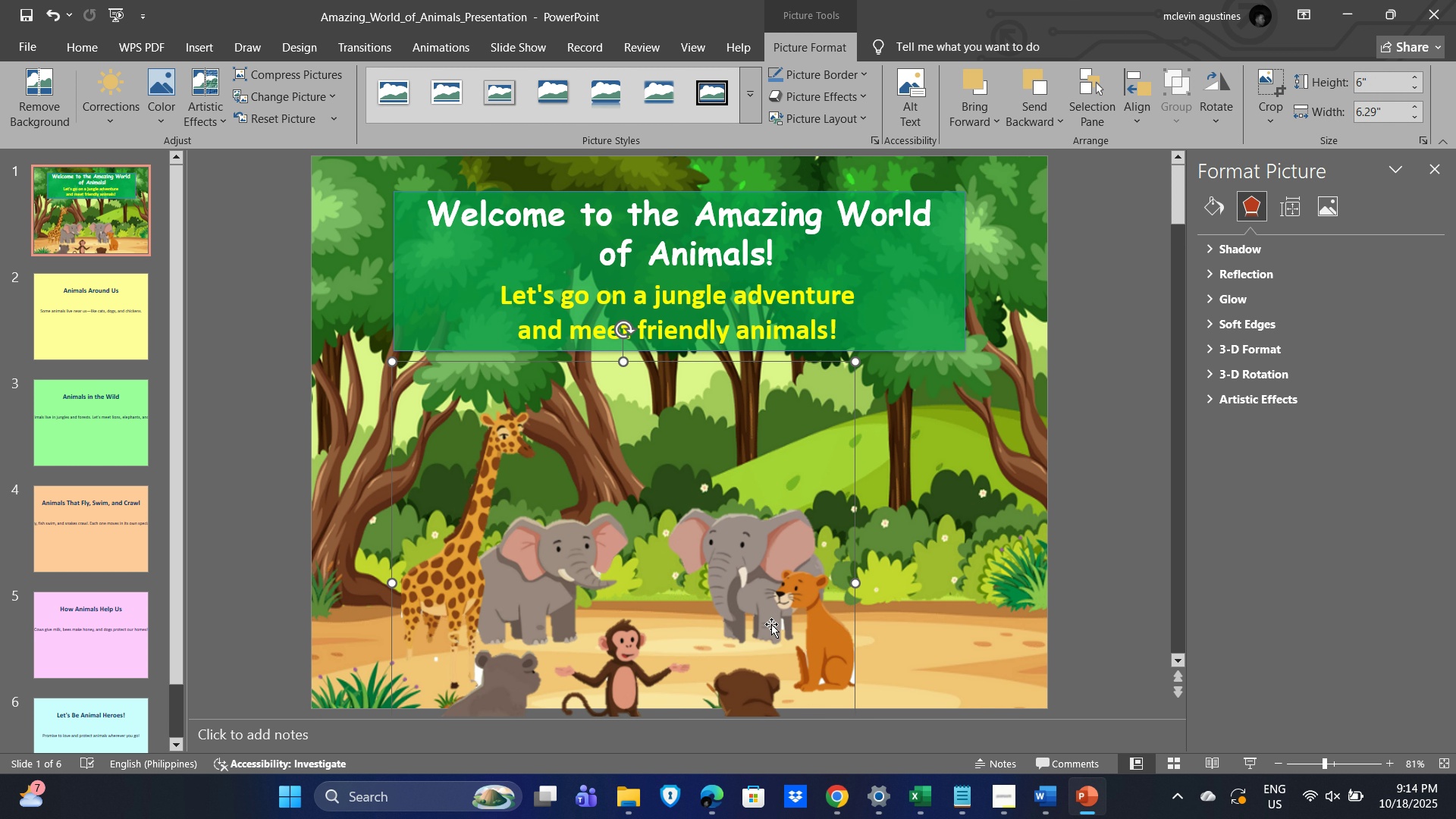 
left_click_drag(start_coordinate=[772, 623], to_coordinate=[839, 560])
 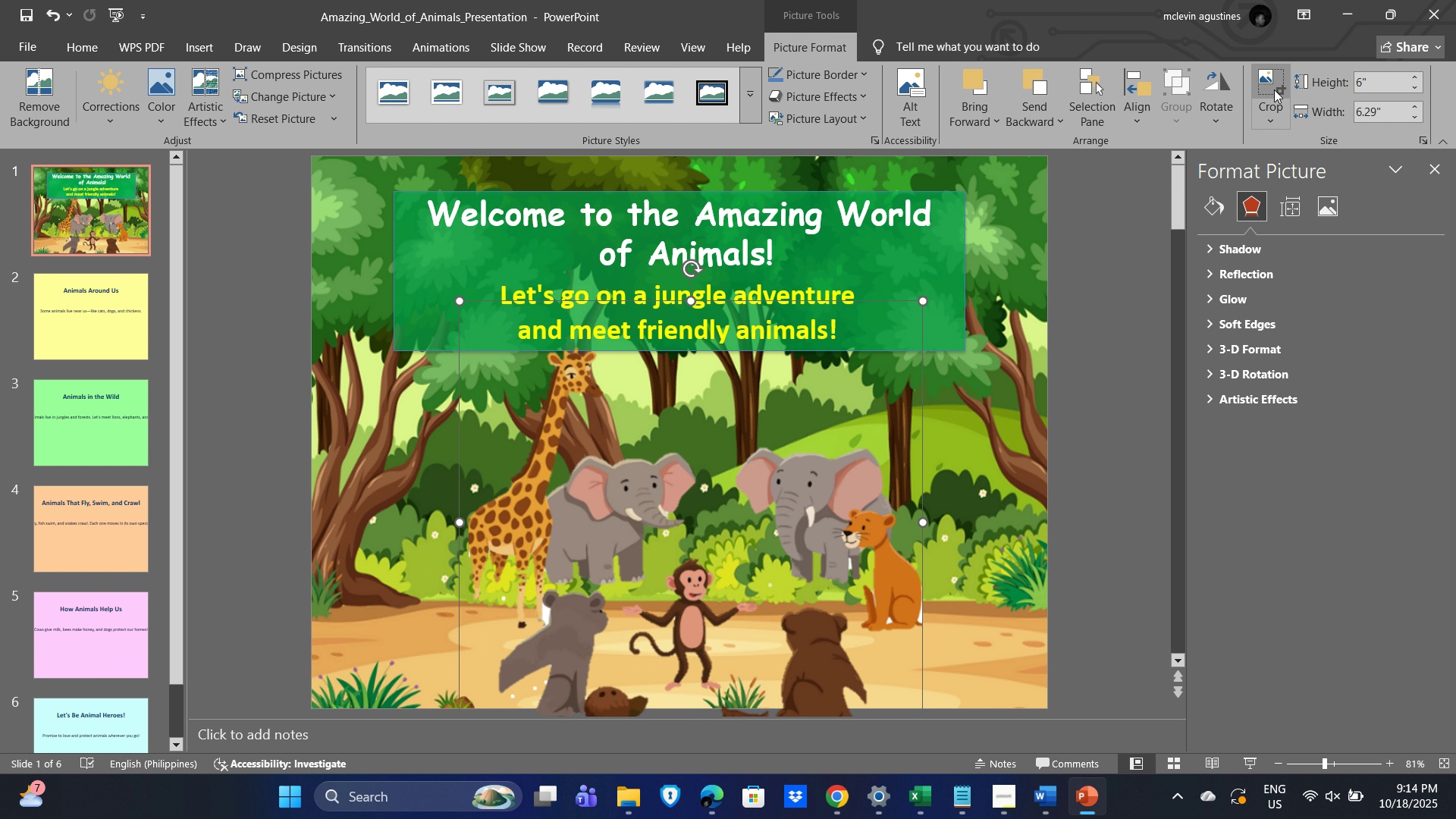 
left_click([1270, 87])
 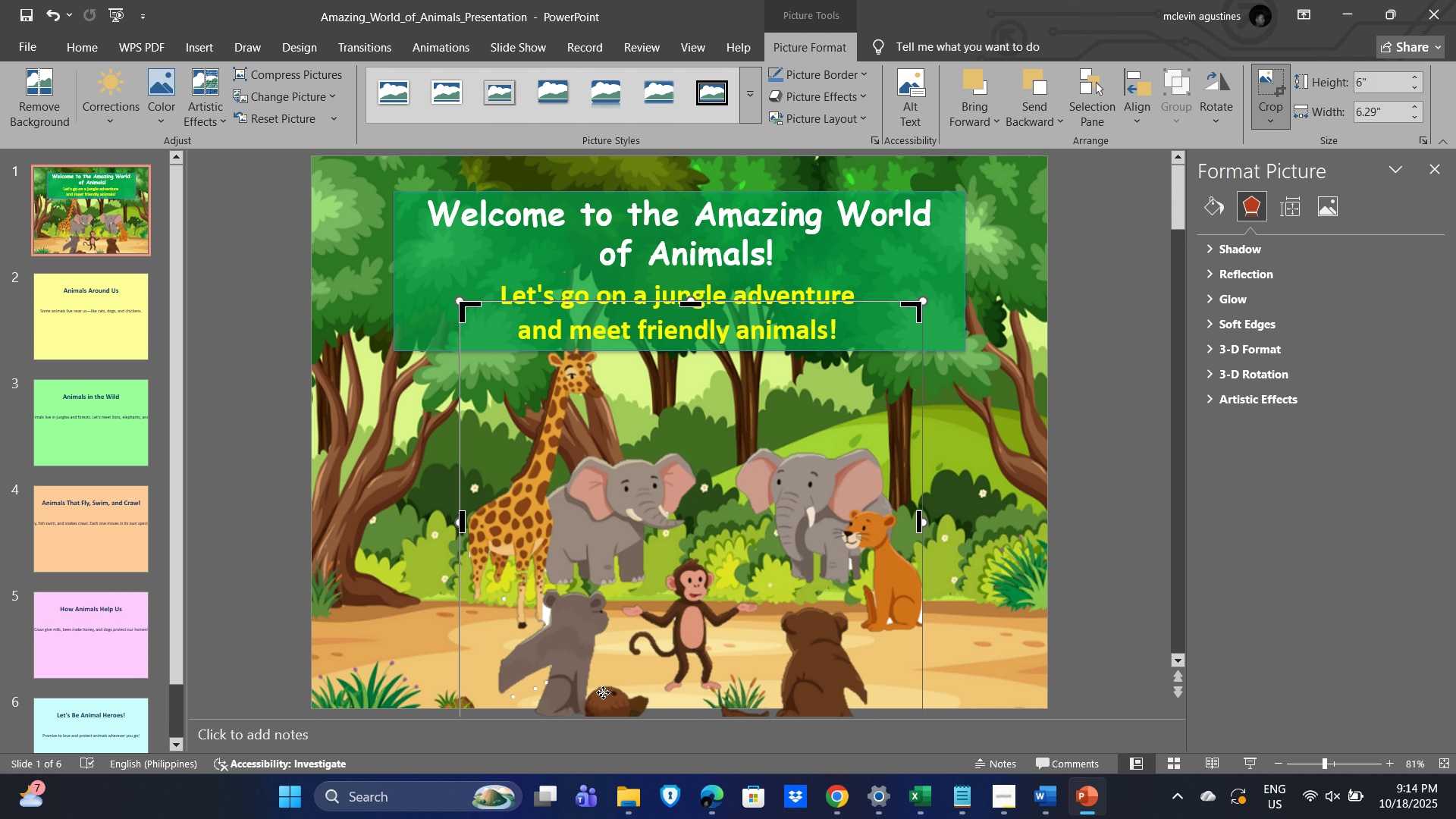 
scroll: coordinate [684, 703], scroll_direction: down, amount: 3.0
 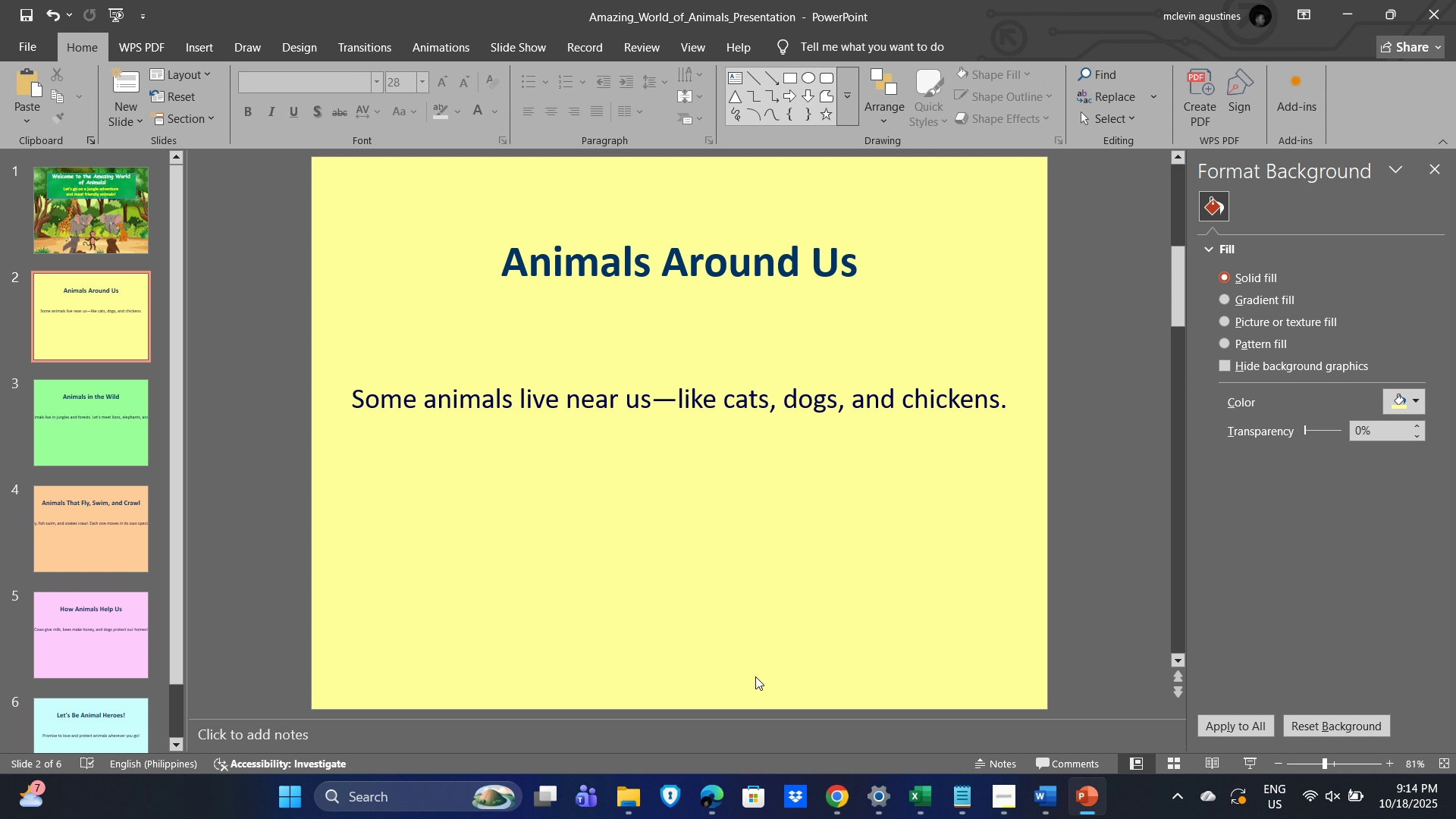 
scroll: coordinate [717, 639], scroll_direction: up, amount: 3.0
 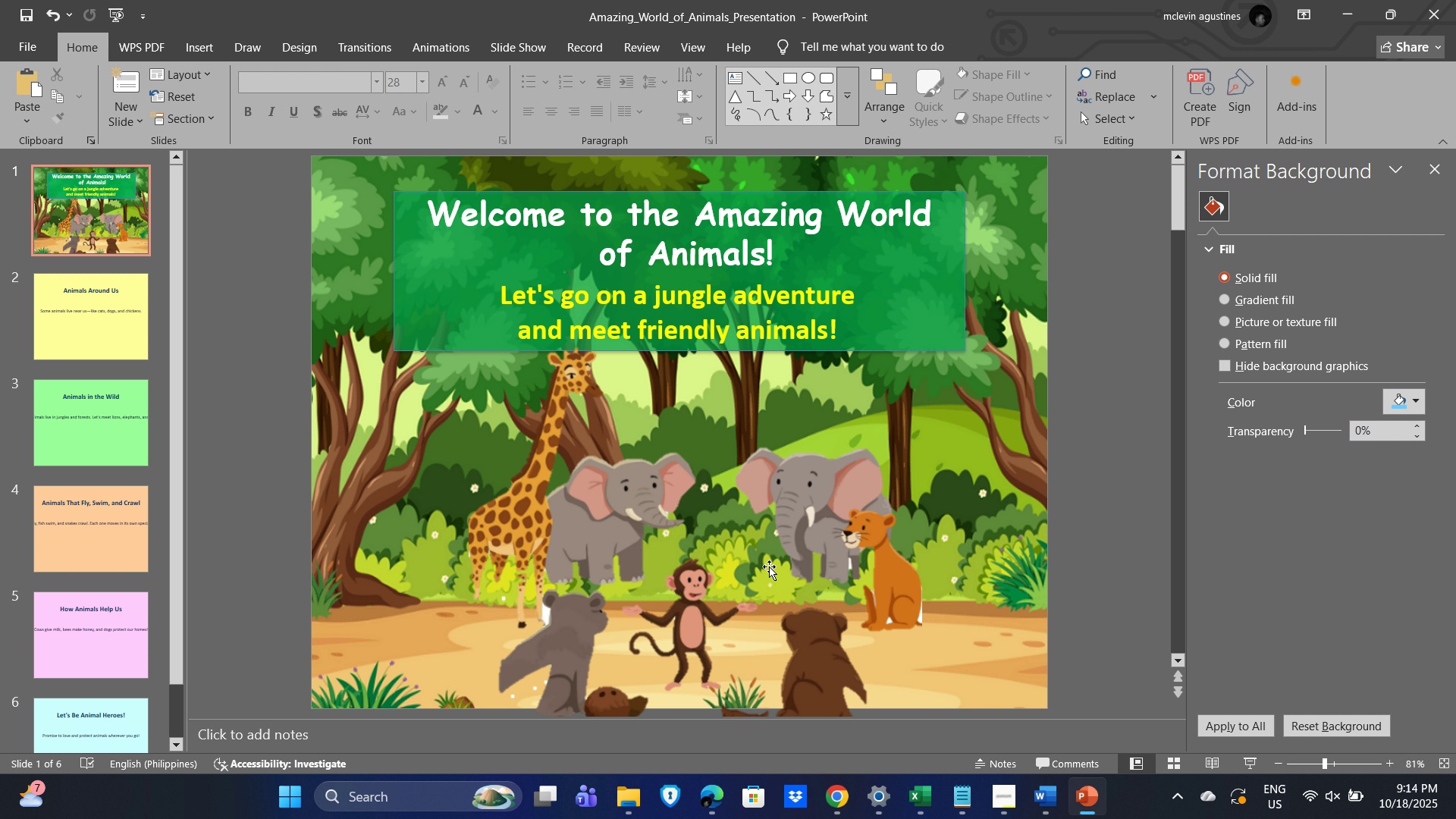 
left_click_drag(start_coordinate=[706, 610], to_coordinate=[710, 616])
 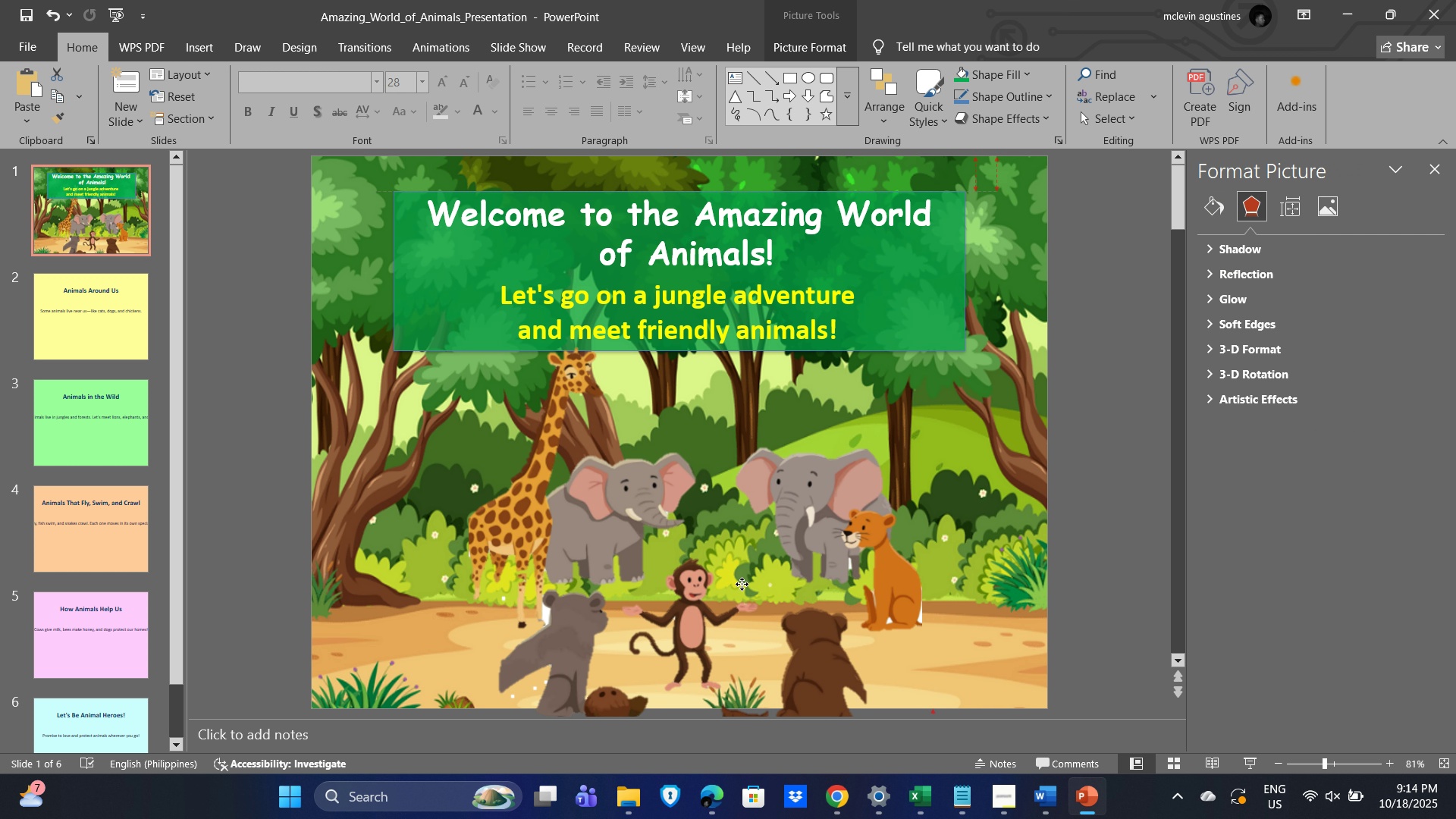 
left_click_drag(start_coordinate=[742, 592], to_coordinate=[769, 459])
 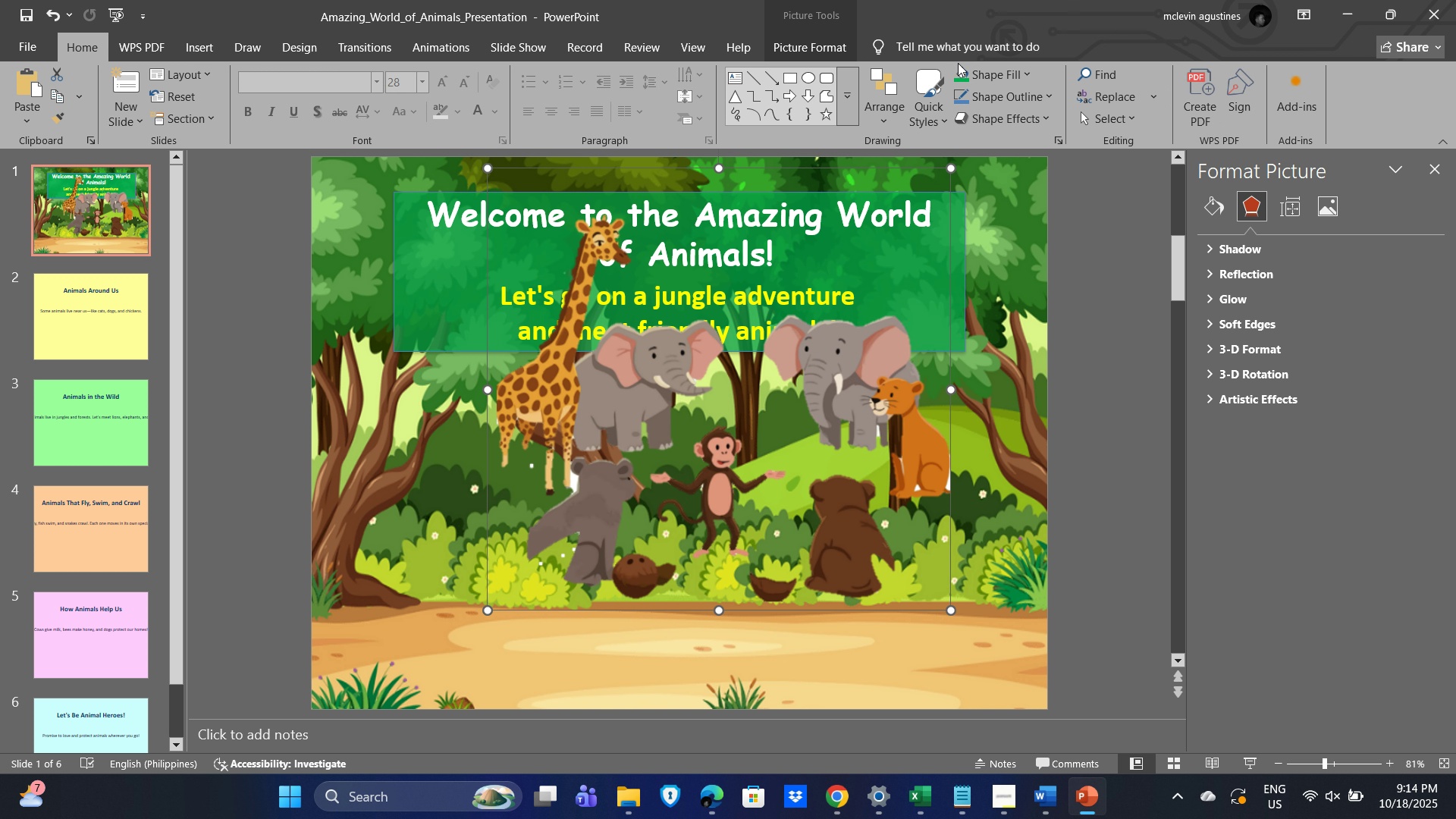 
left_click([817, 46])
 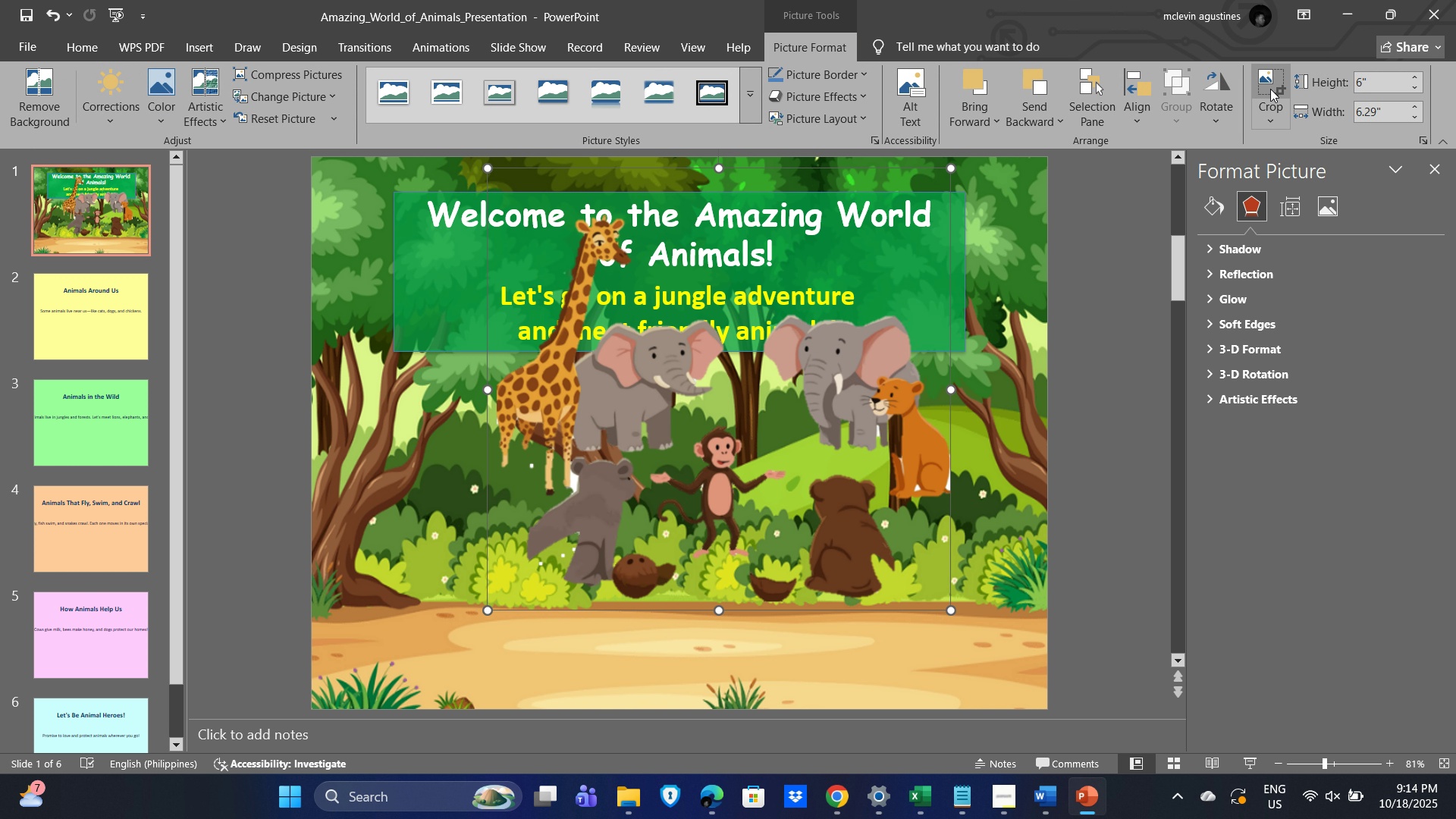 
left_click([1270, 87])
 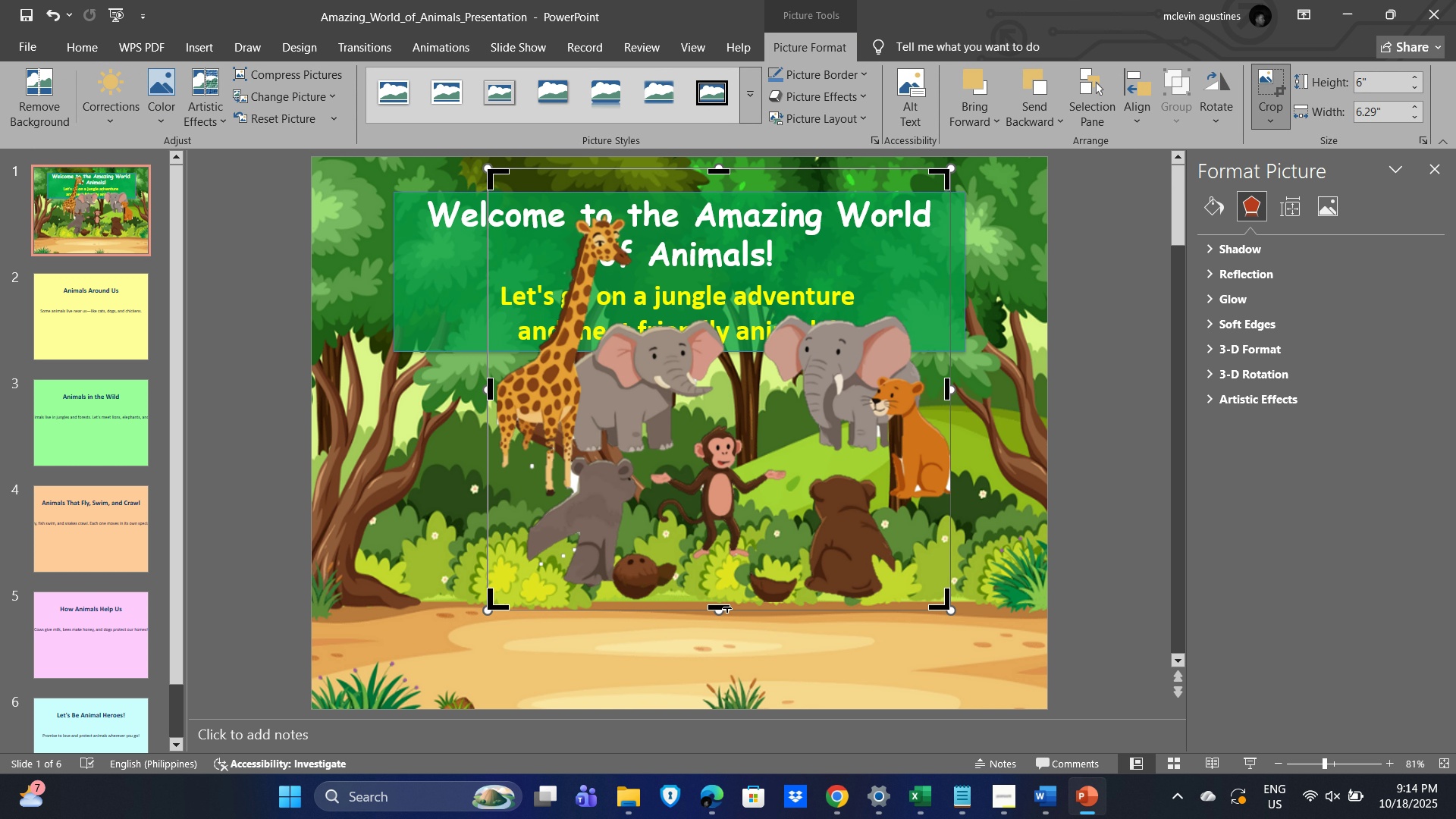 
left_click_drag(start_coordinate=[725, 607], to_coordinate=[753, 733])
 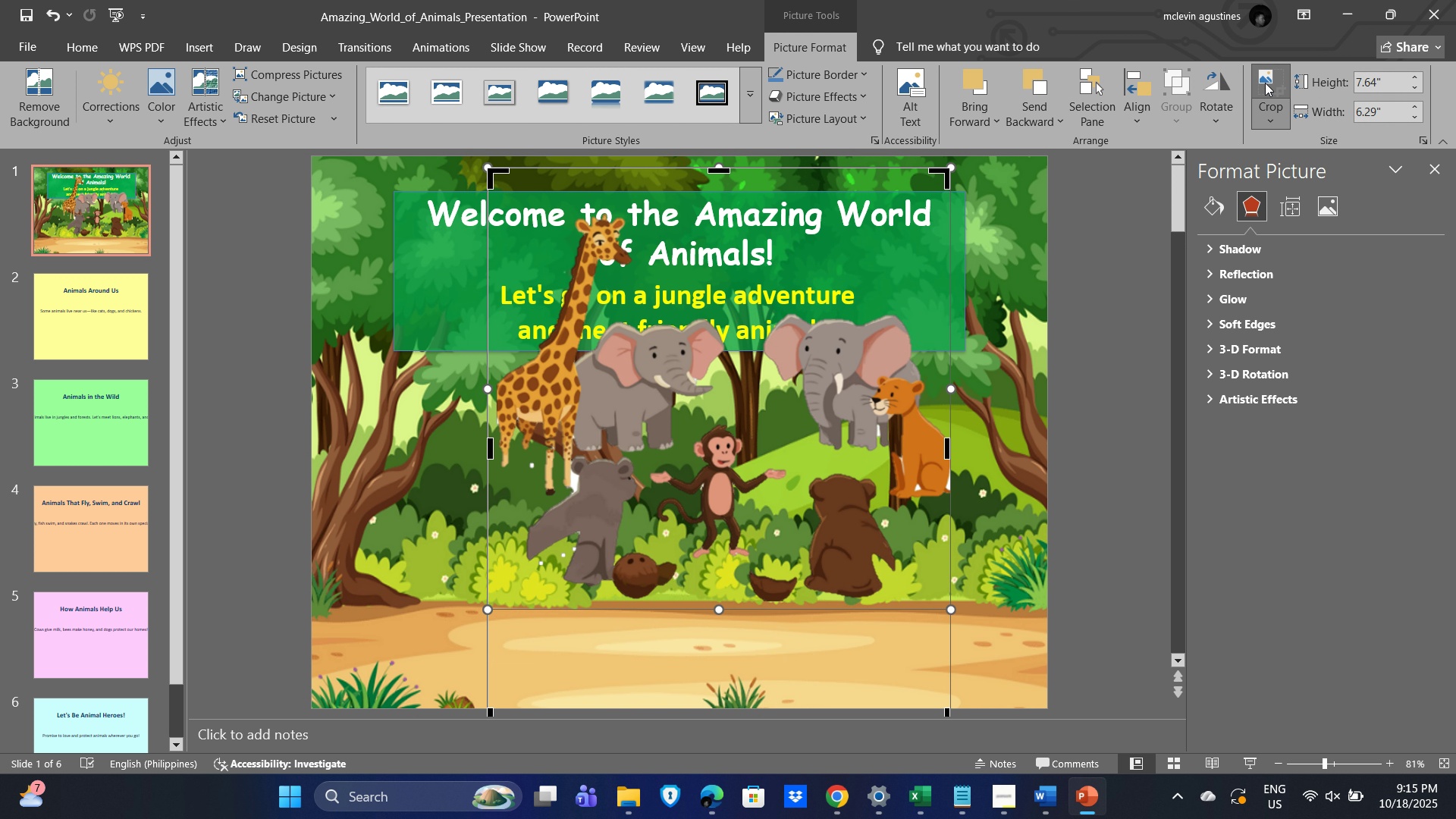 
left_click_drag(start_coordinate=[953, 168], to_coordinate=[857, 364])
 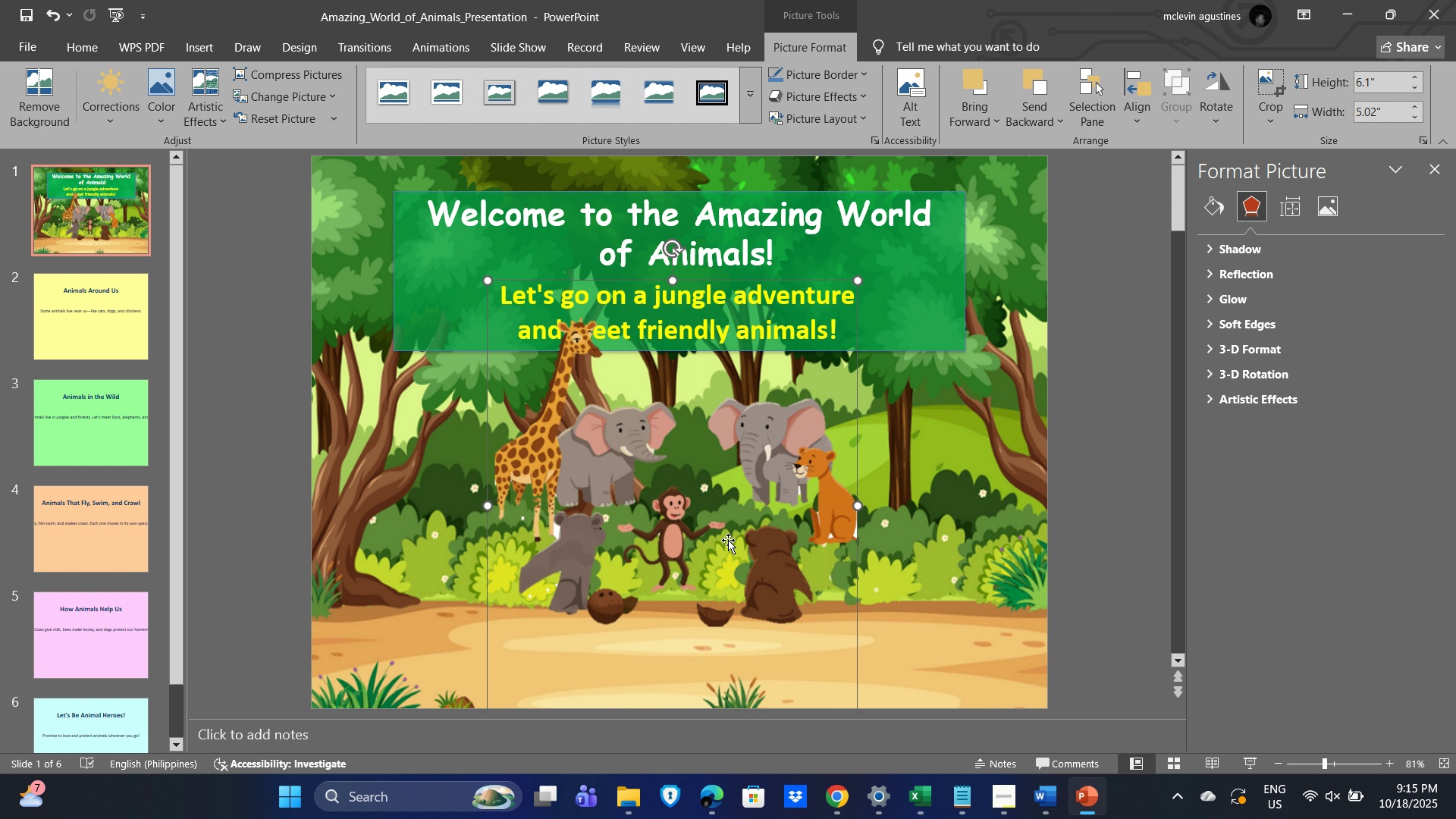 
left_click_drag(start_coordinate=[730, 541], to_coordinate=[772, 542])
 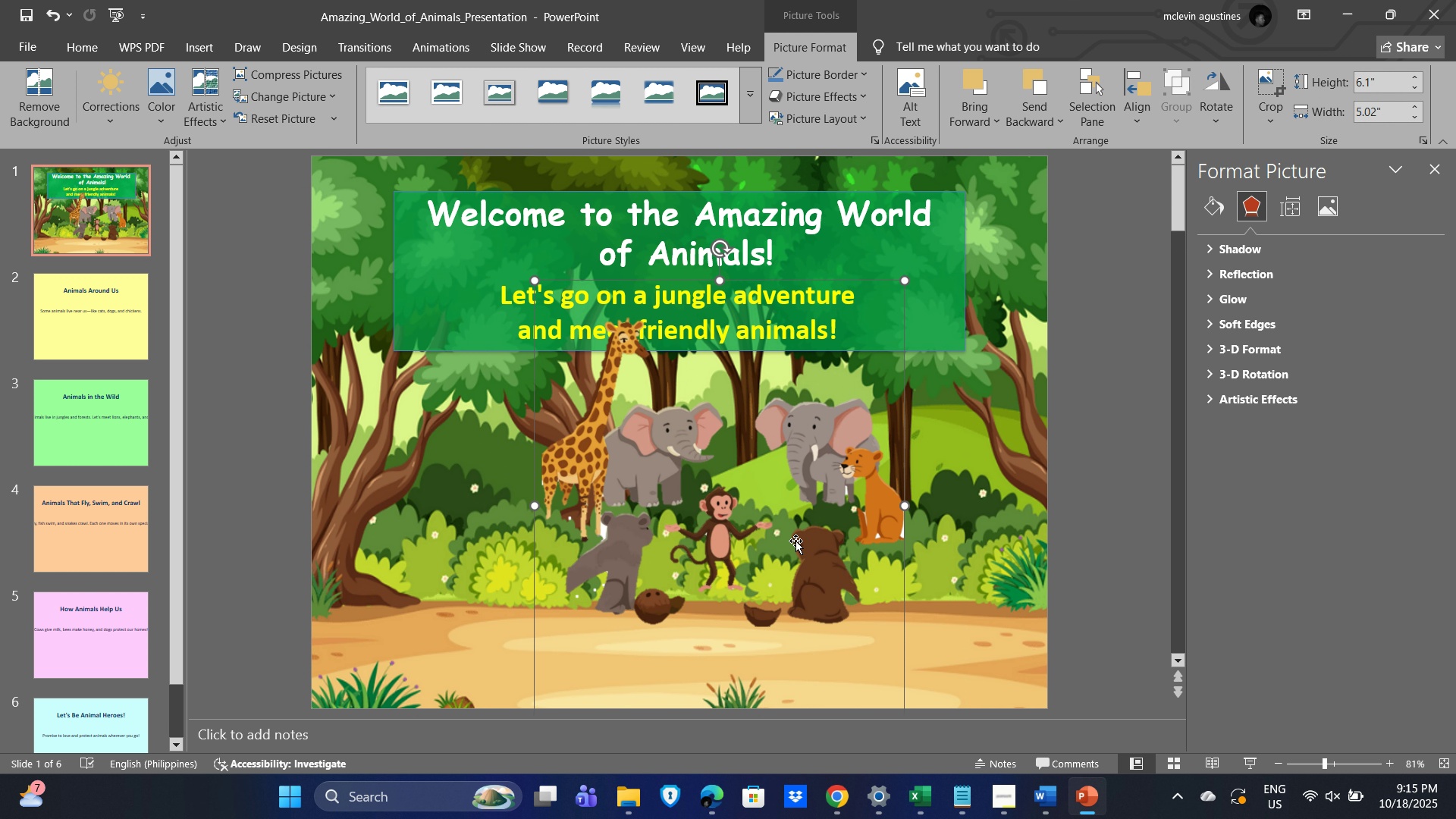 
left_click_drag(start_coordinate=[795, 541], to_coordinate=[746, 629])
 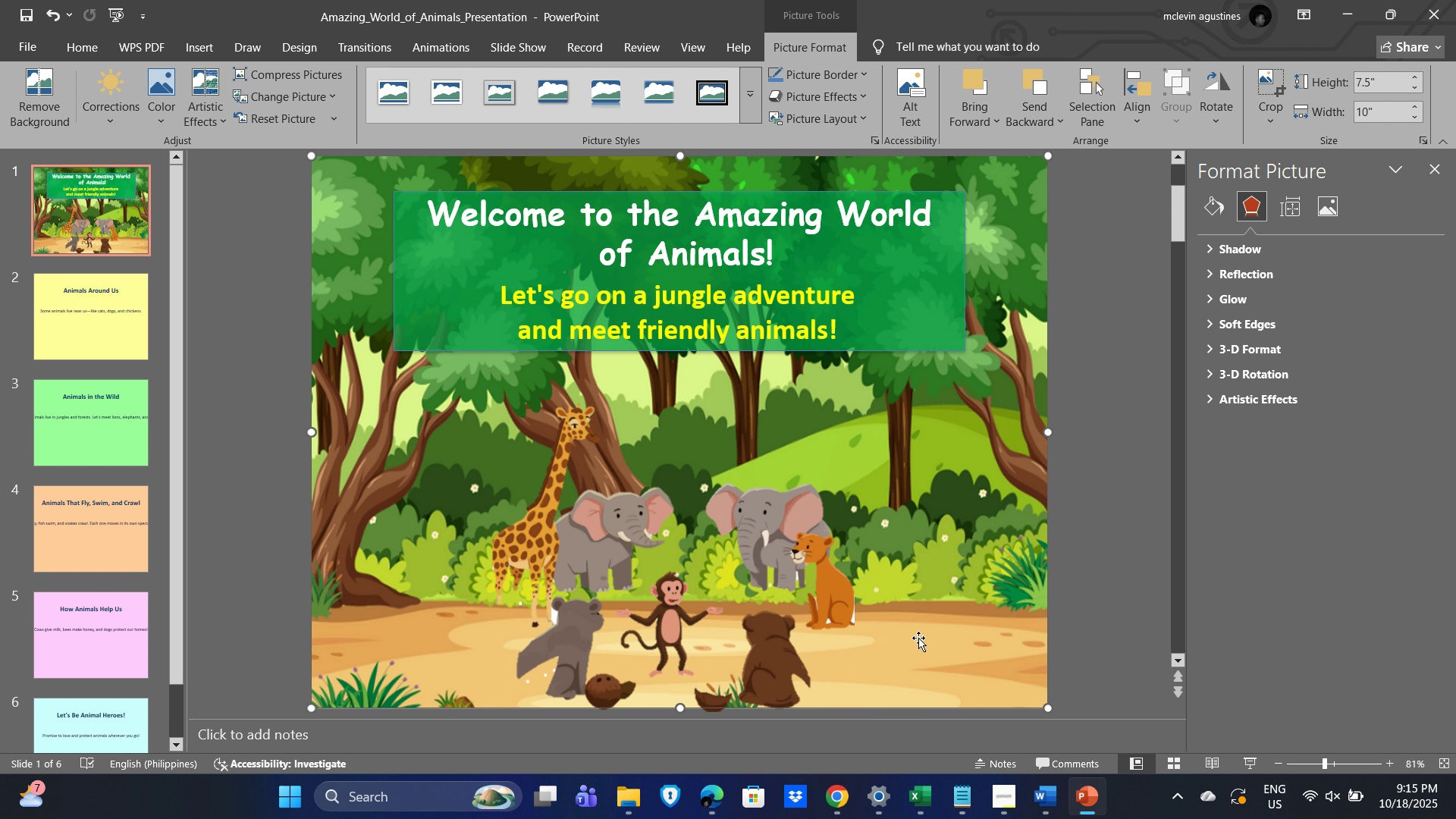 
wait(7.15)
 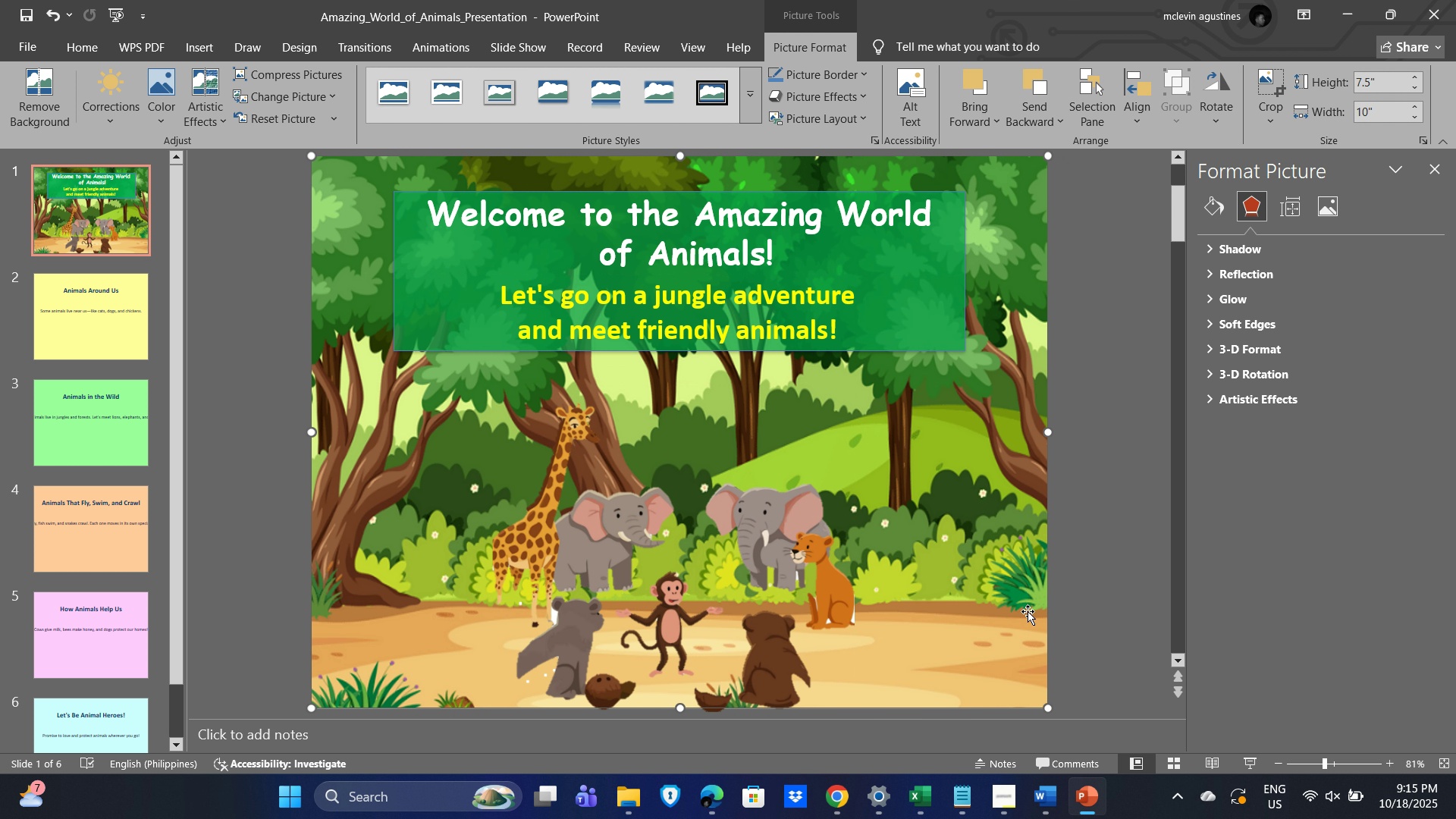 
left_click([1090, 500])
 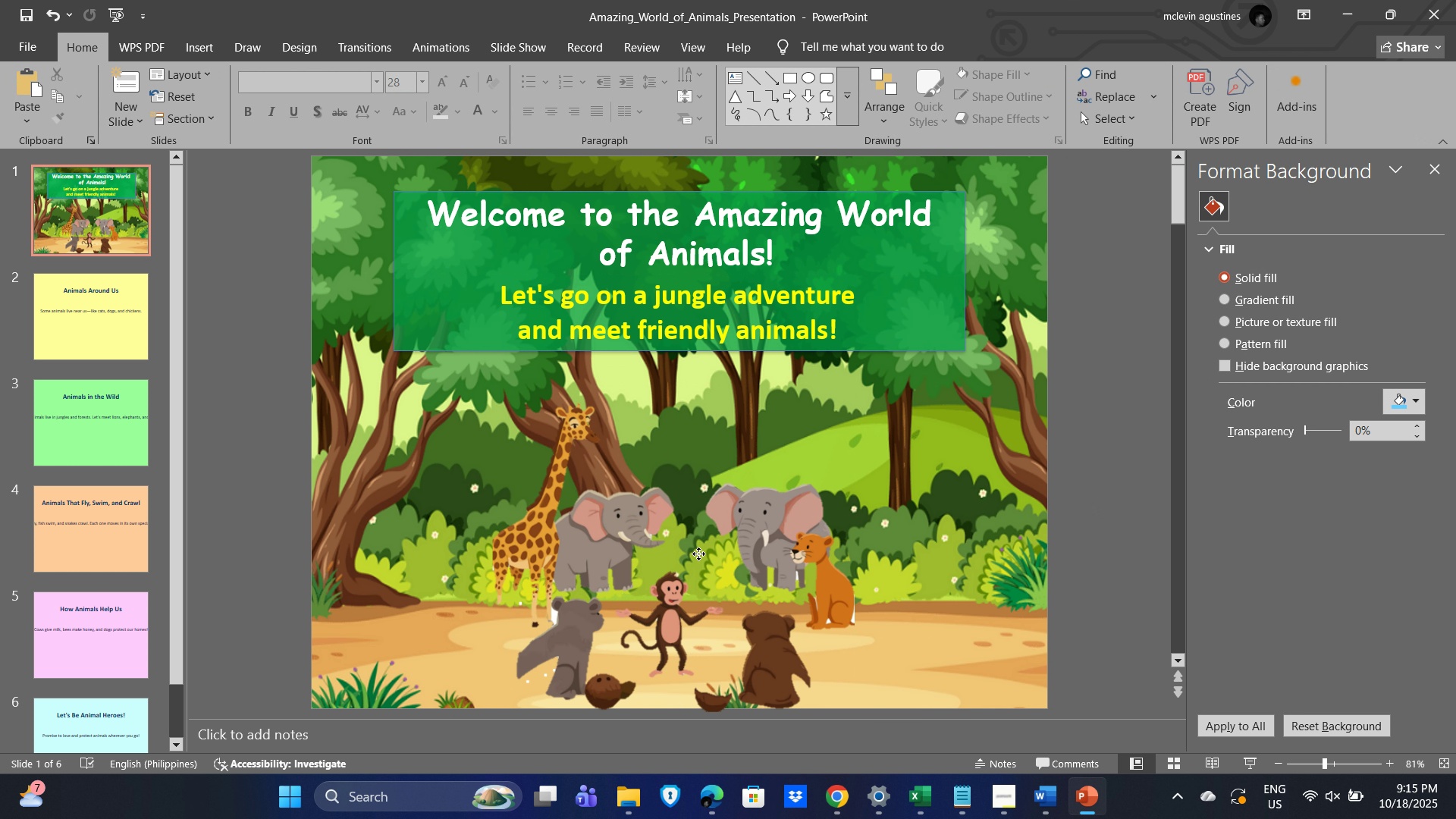 
left_click([698, 554])
 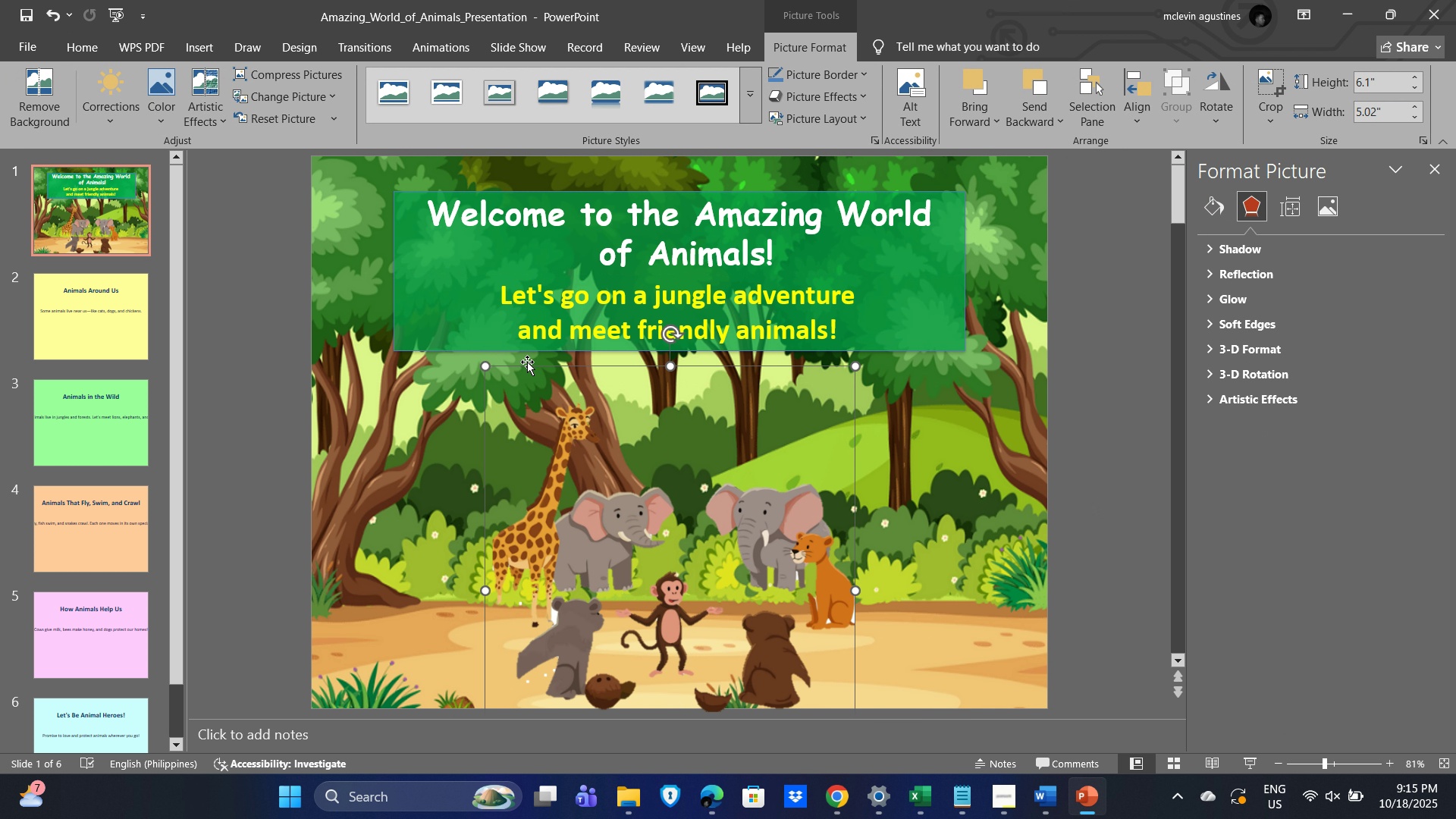 
key(Alt+AltLeft)
 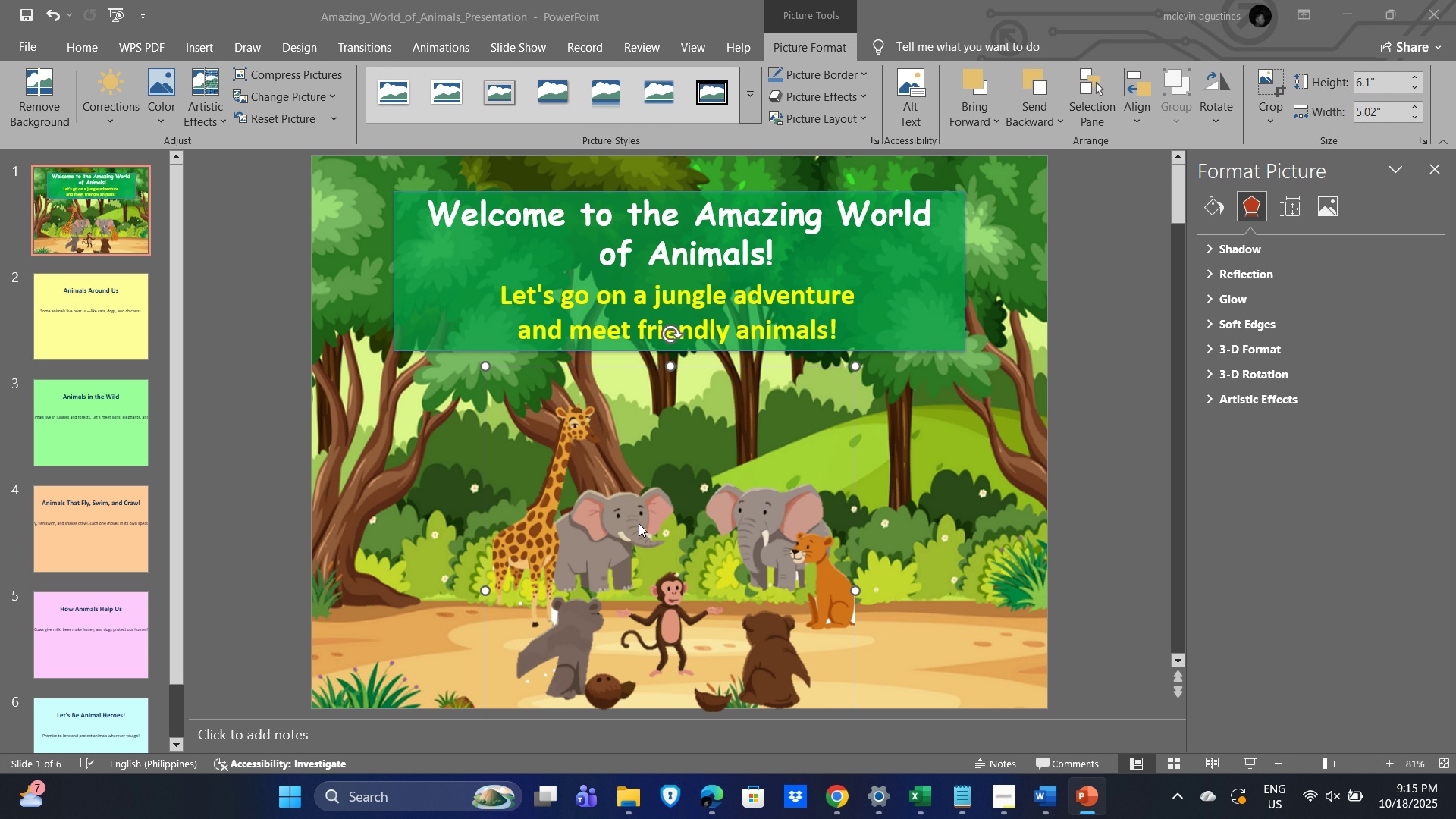 
key(Alt+Tab)
 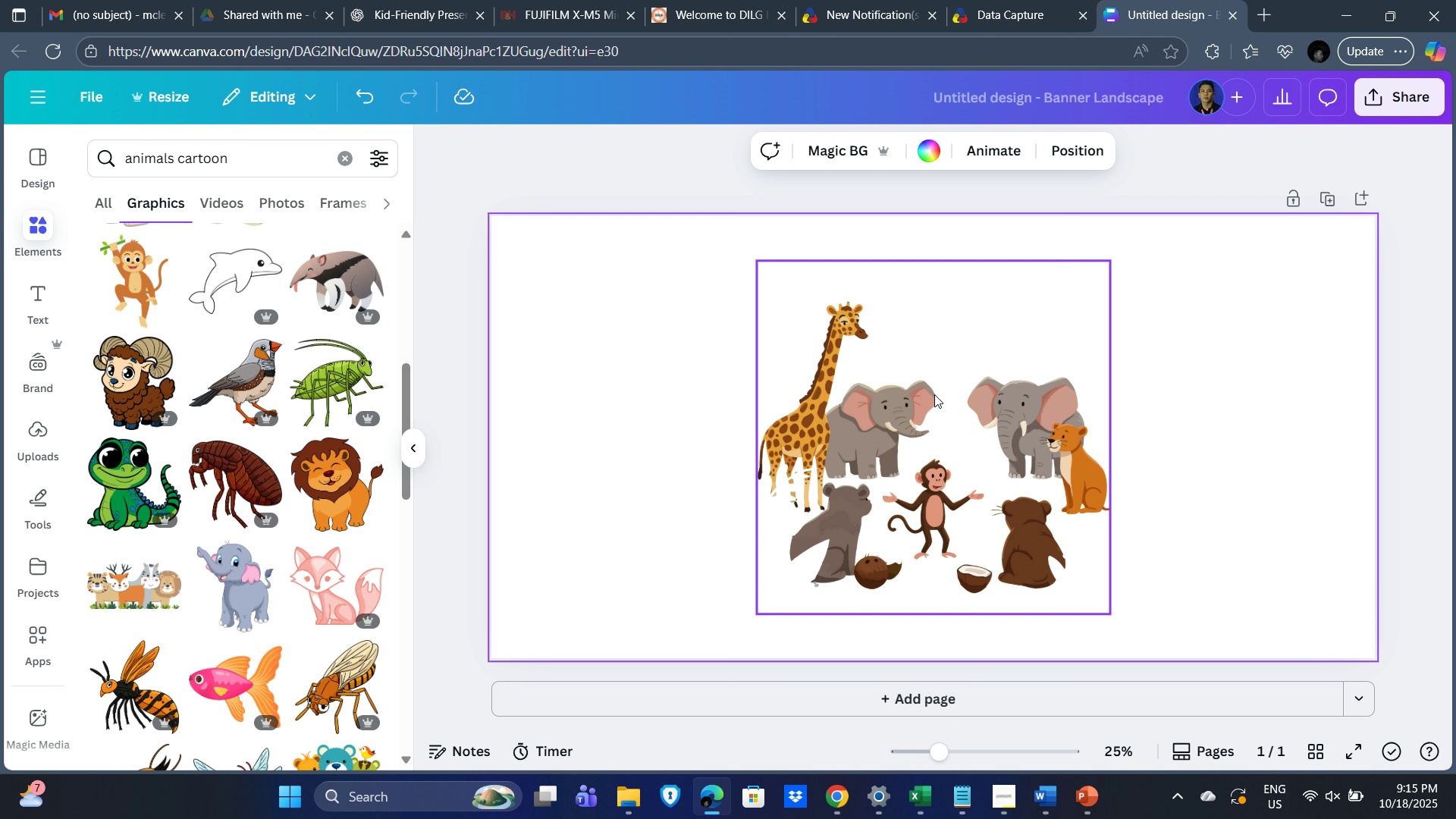 
hold_key(key=AltLeft, duration=1.38)